 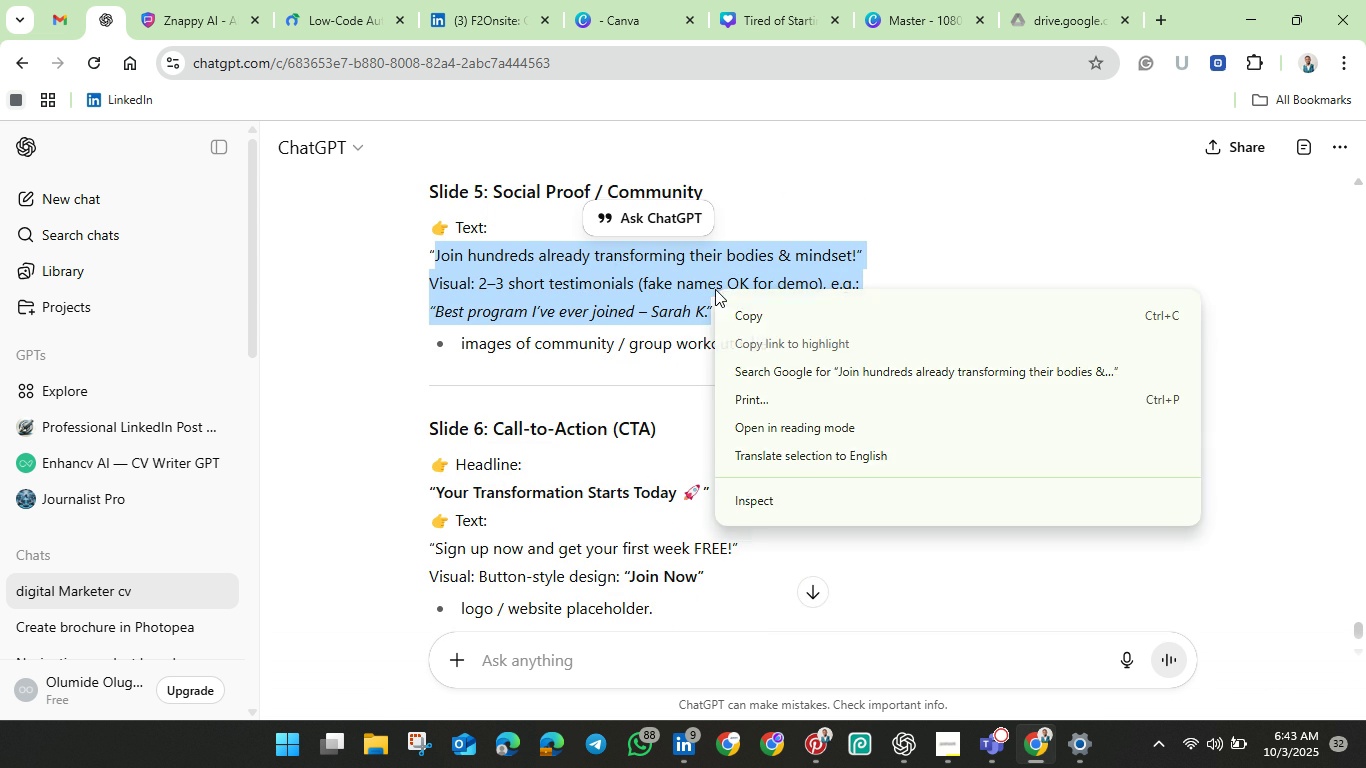 
left_click([747, 311])
 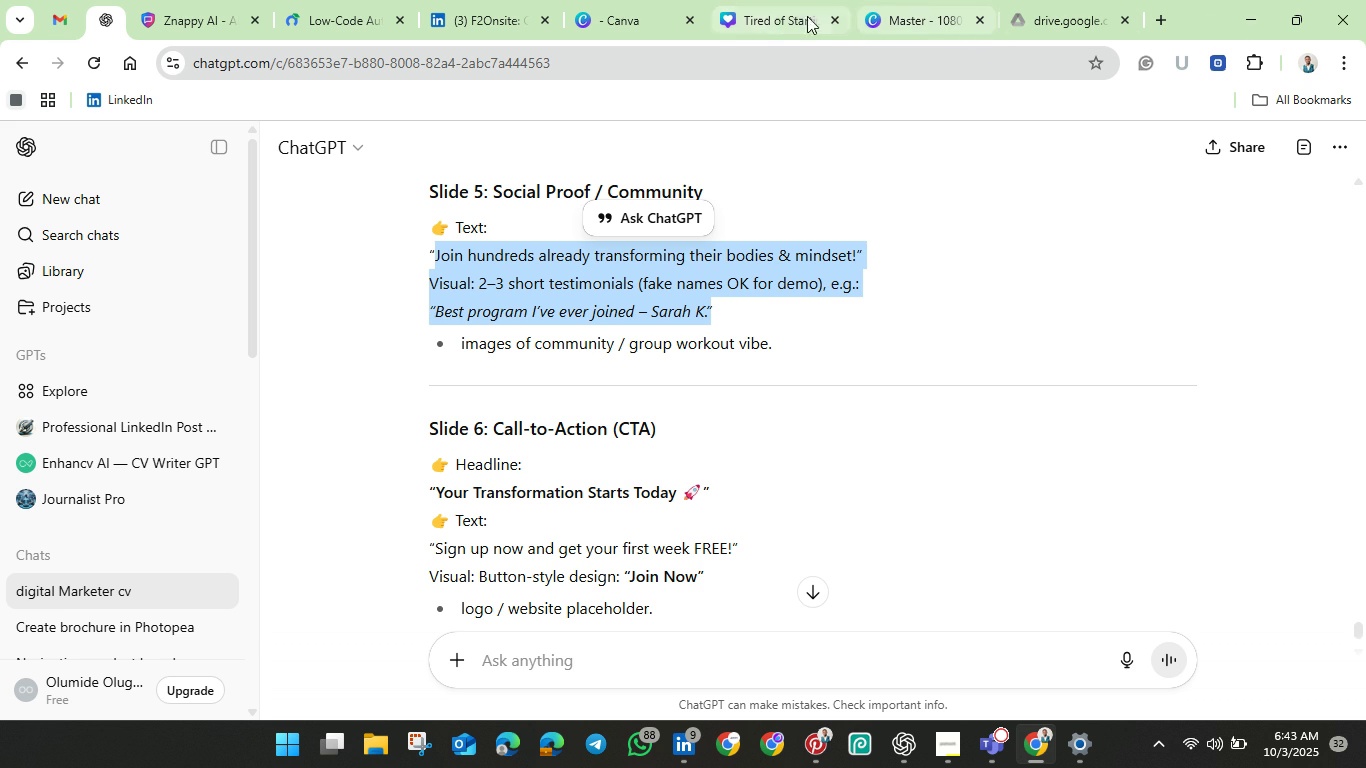 
left_click([782, 17])
 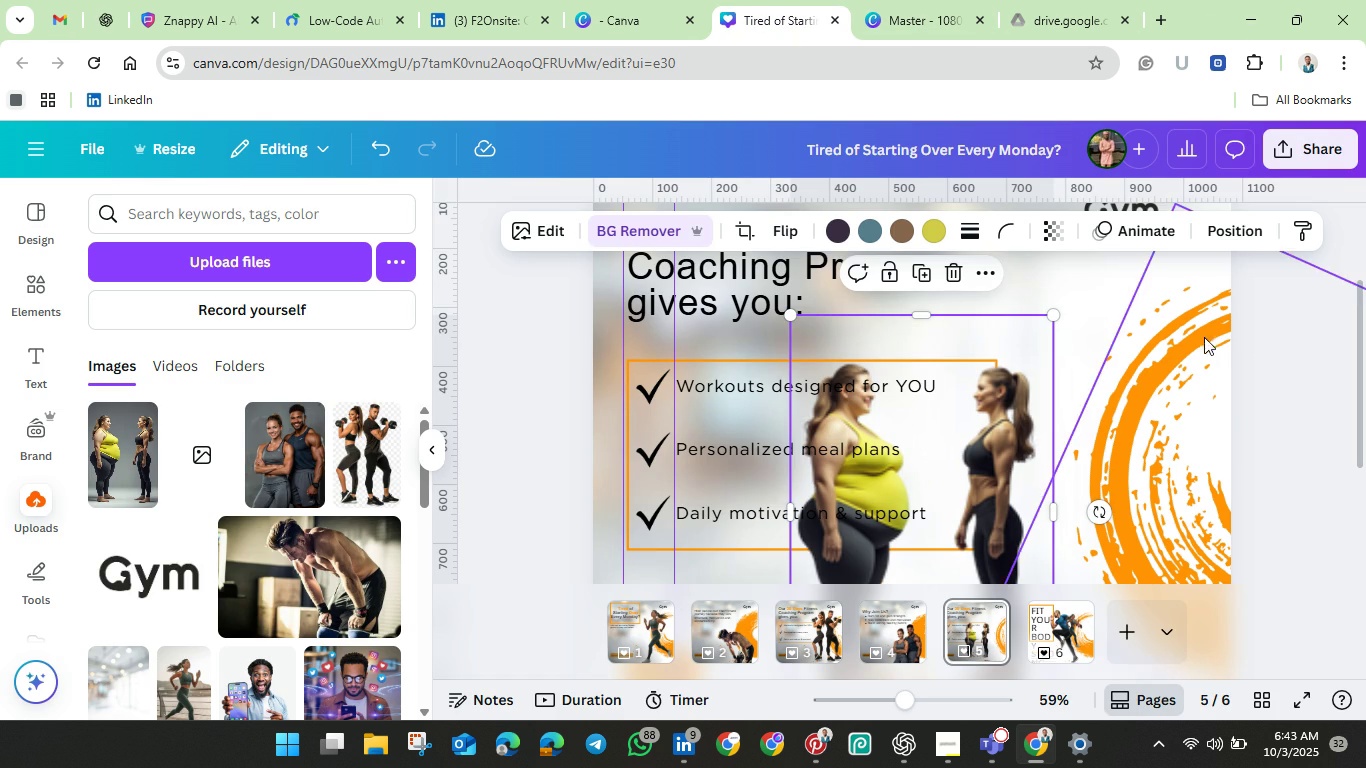 
left_click([1264, 316])
 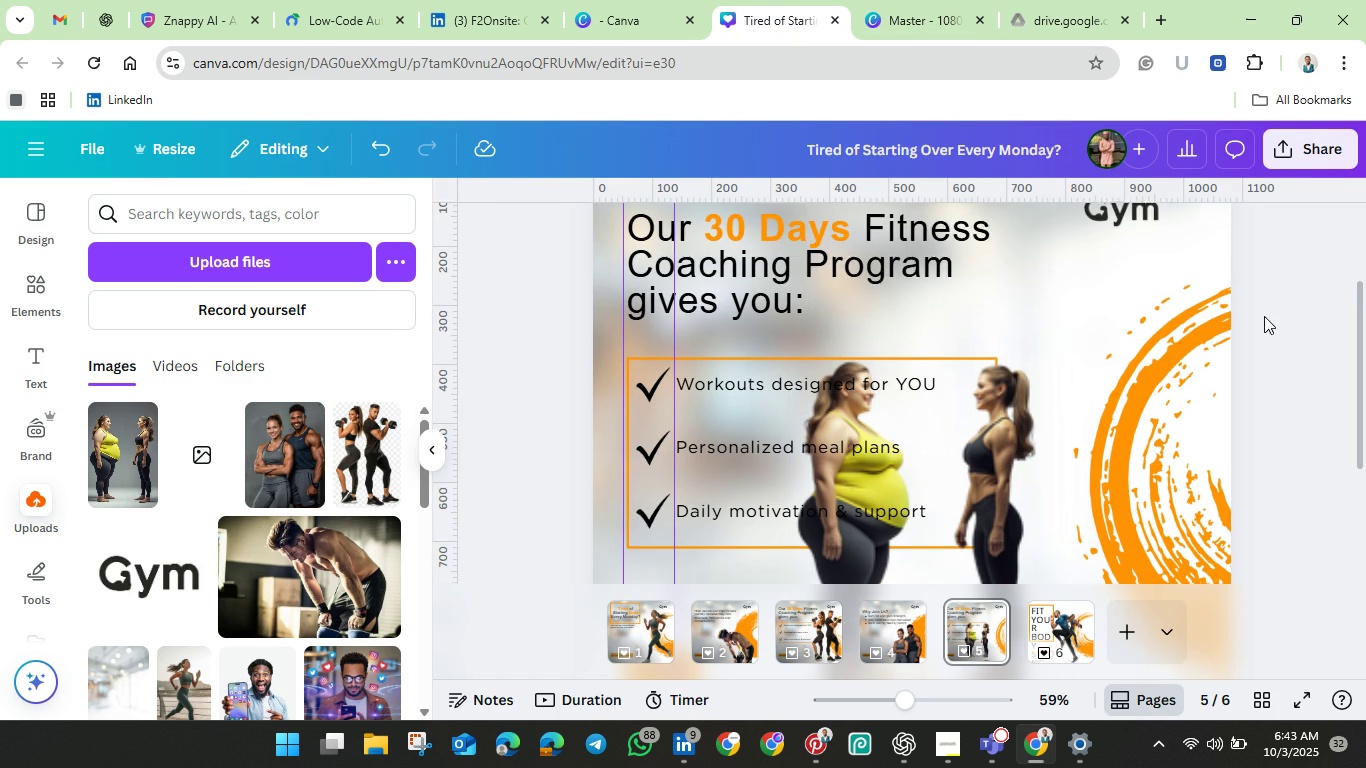 
scroll: coordinate [1264, 316], scroll_direction: down, amount: 1.0